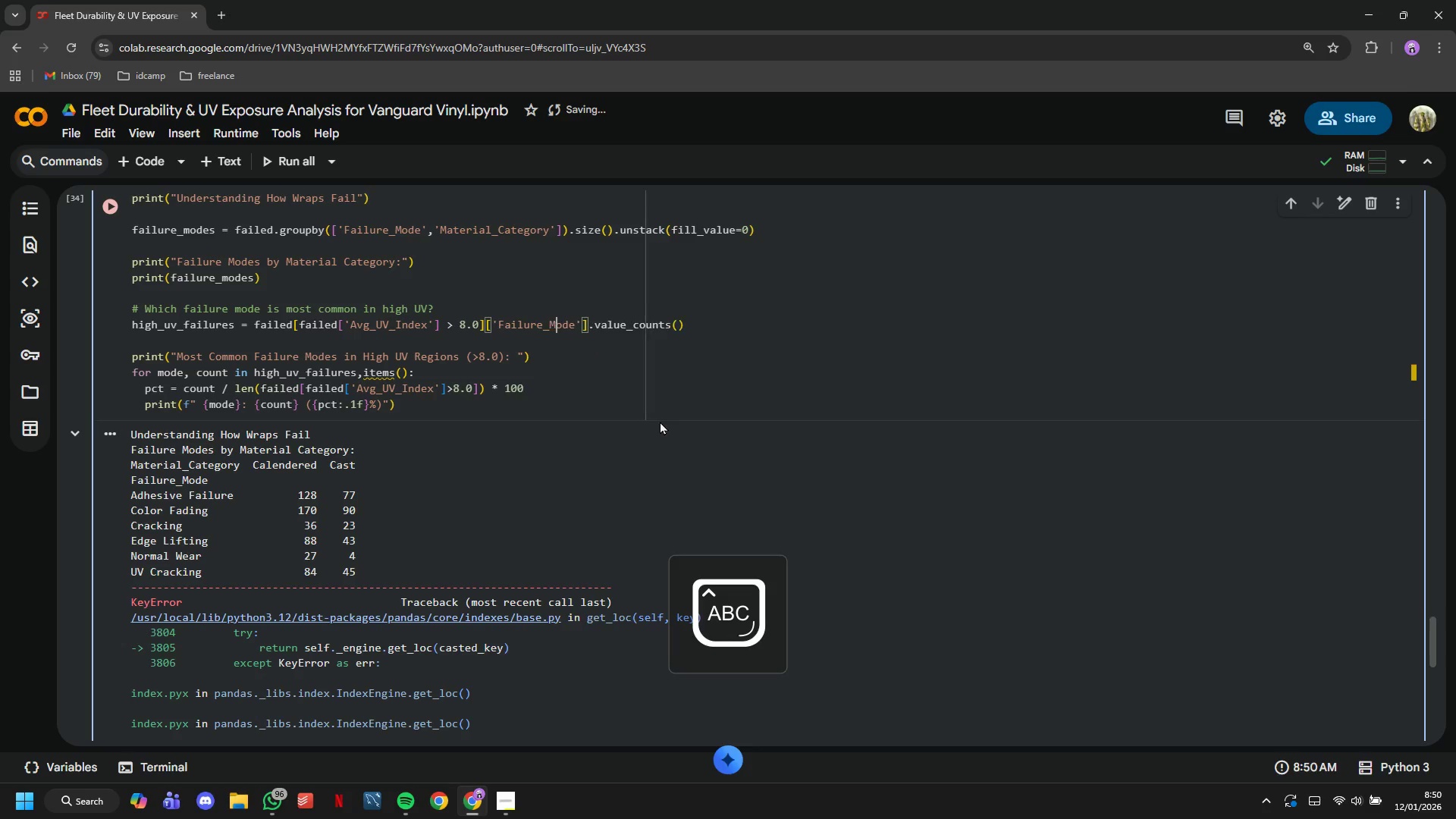 
key(M)
 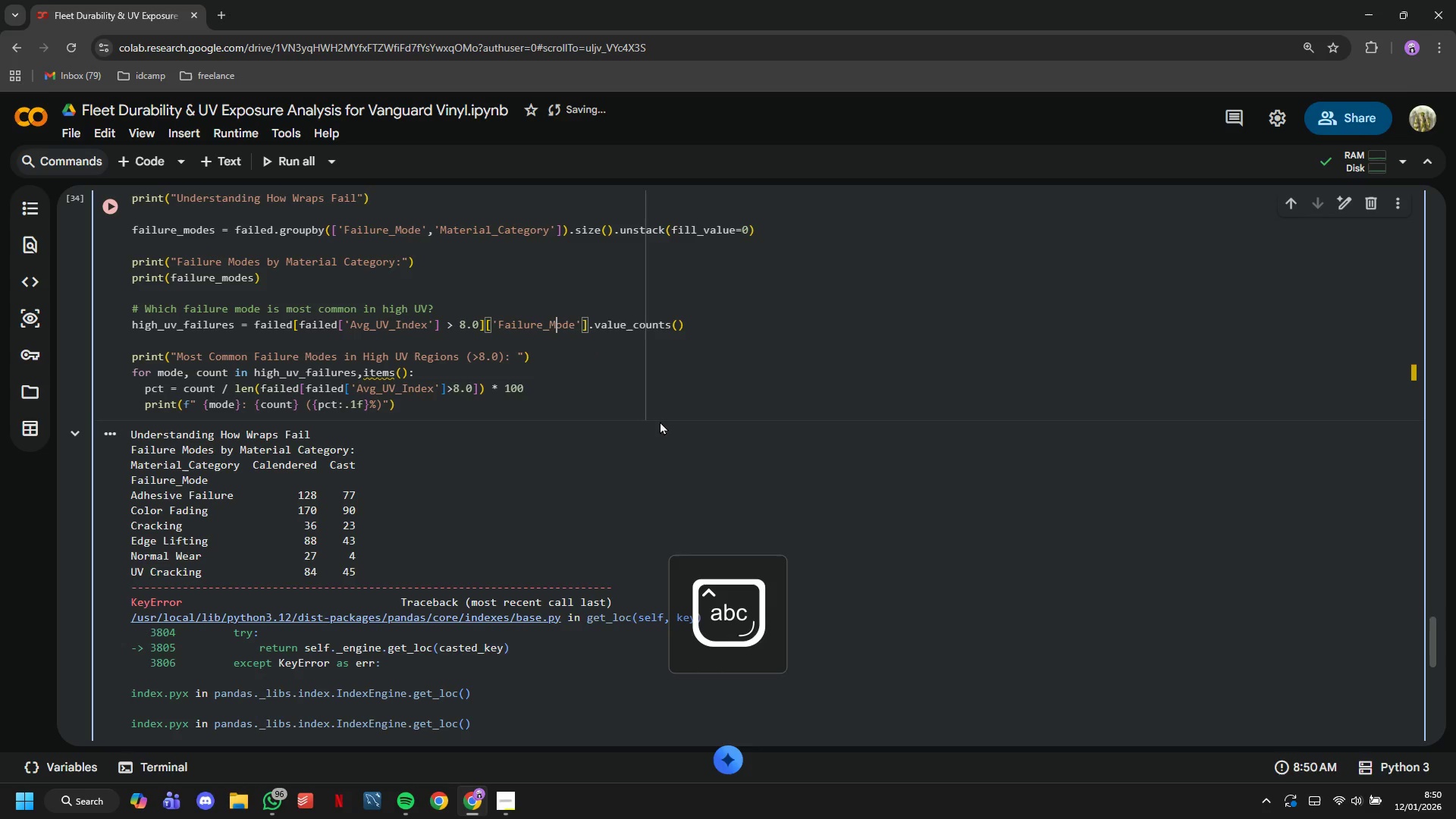 
key(CapsLock)
 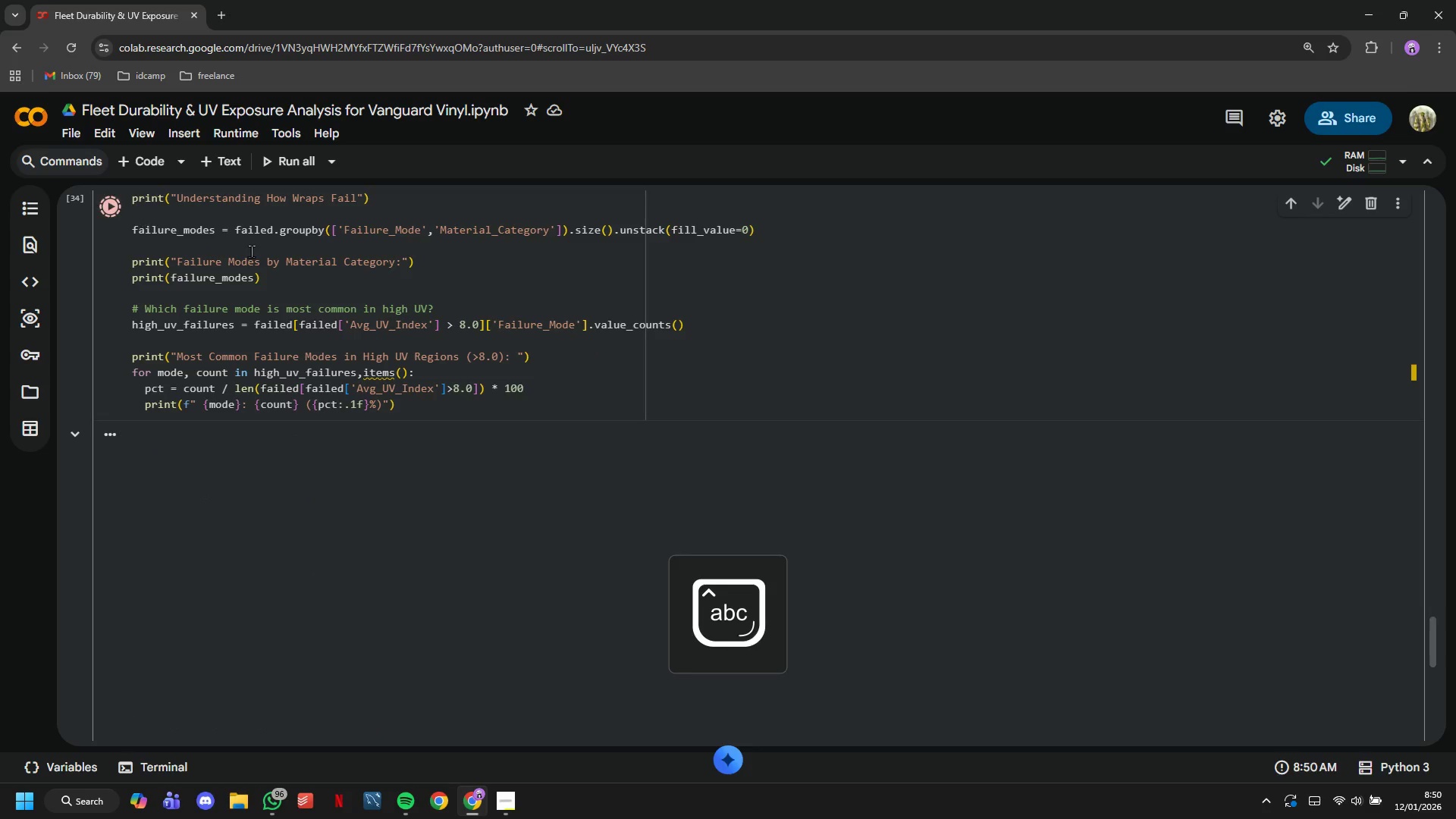 
scroll: coordinate [485, 292], scroll_direction: down, amount: 1.0
 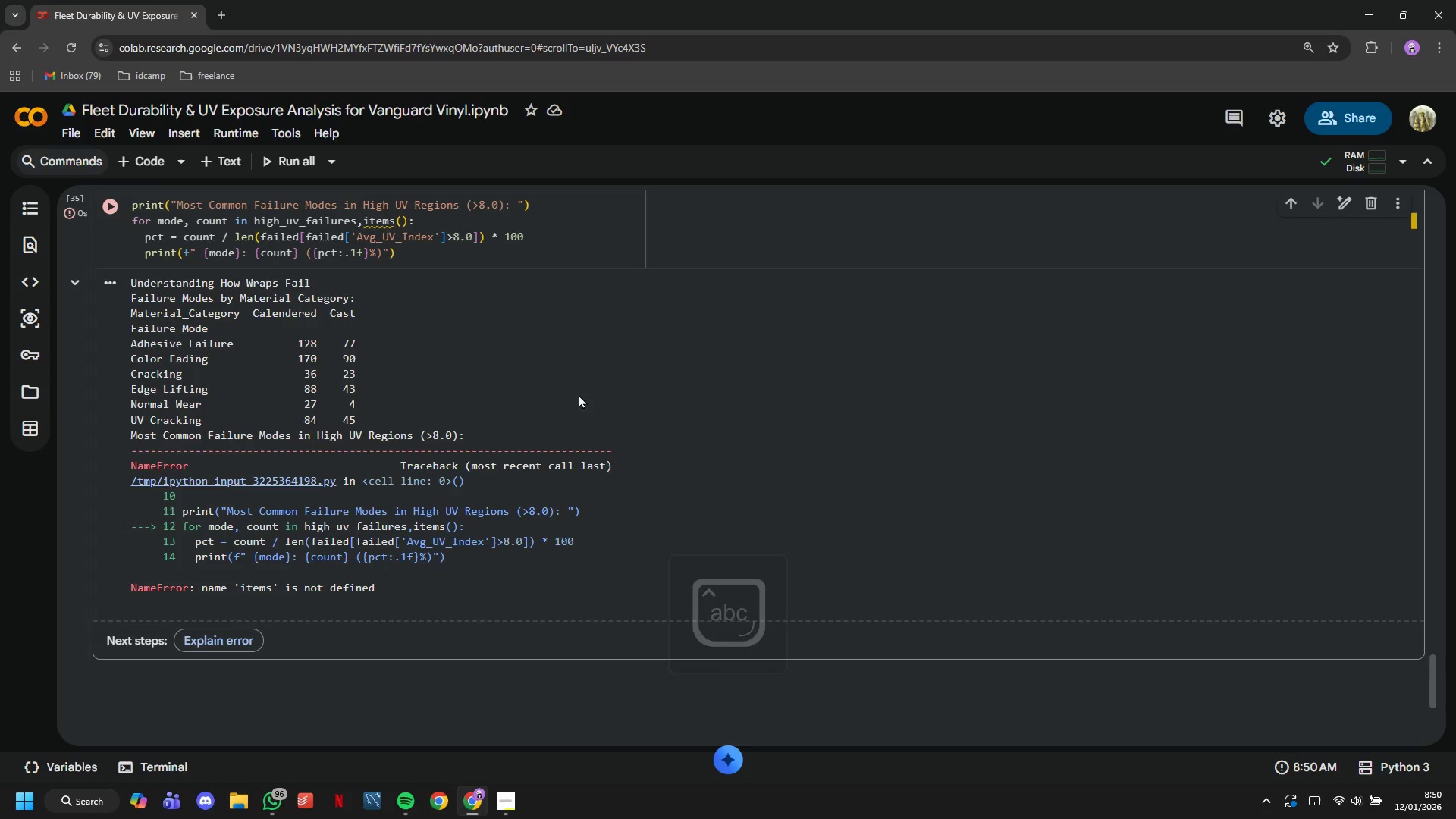 
scroll: coordinate [588, 406], scroll_direction: up, amount: 2.0
 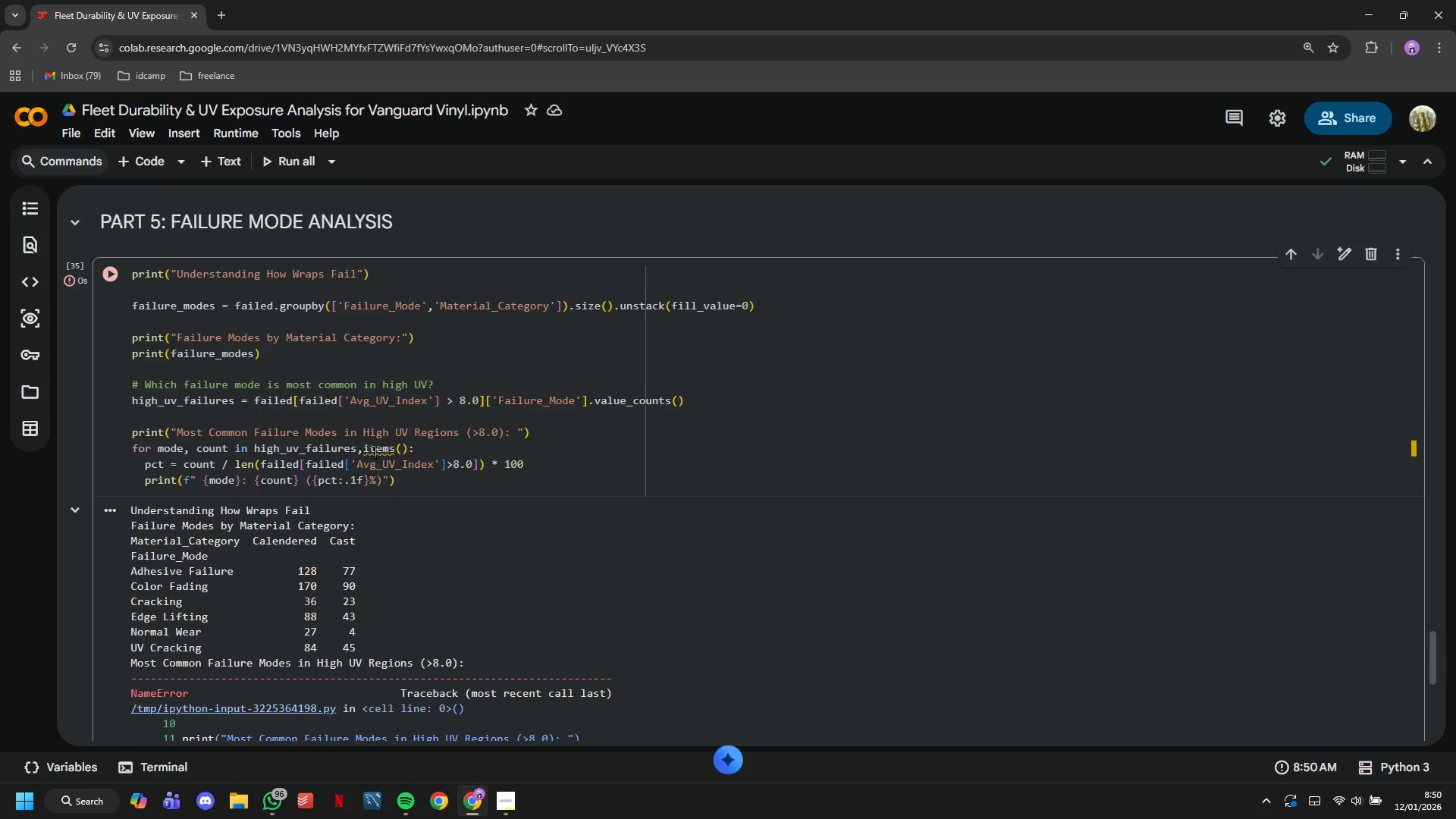 
left_click([363, 448])
 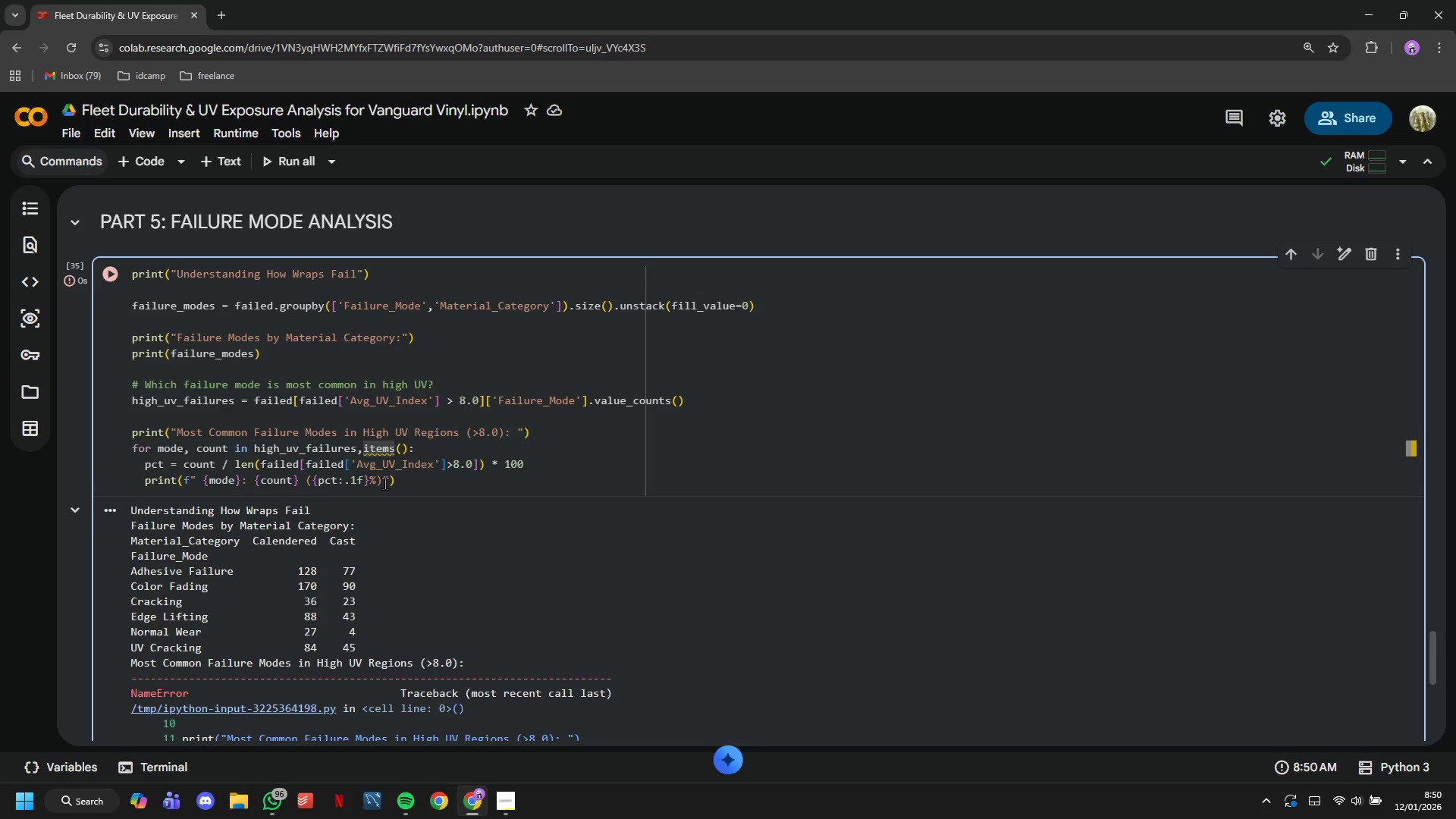 
key(Backspace)
 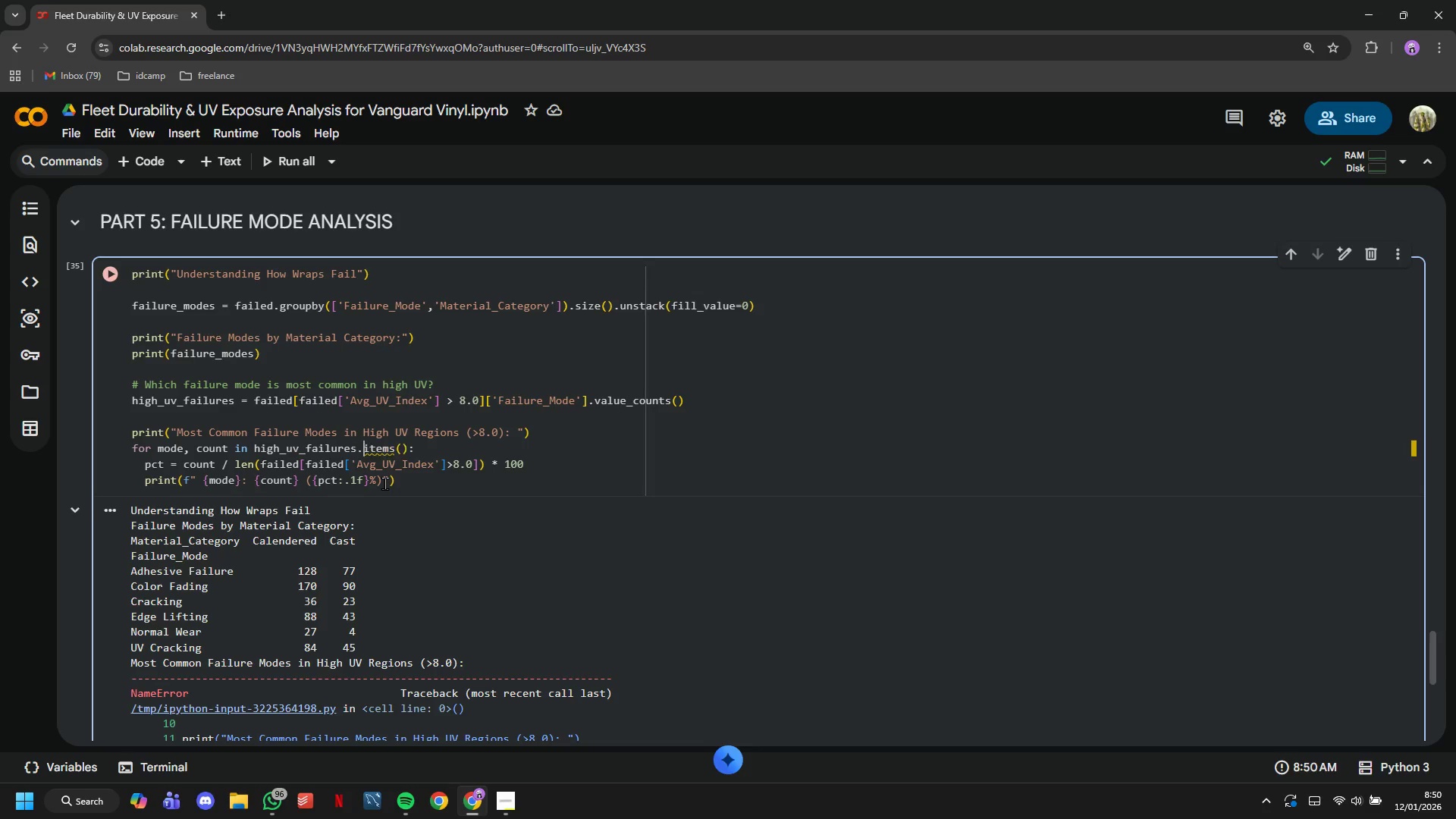 
key(Period)
 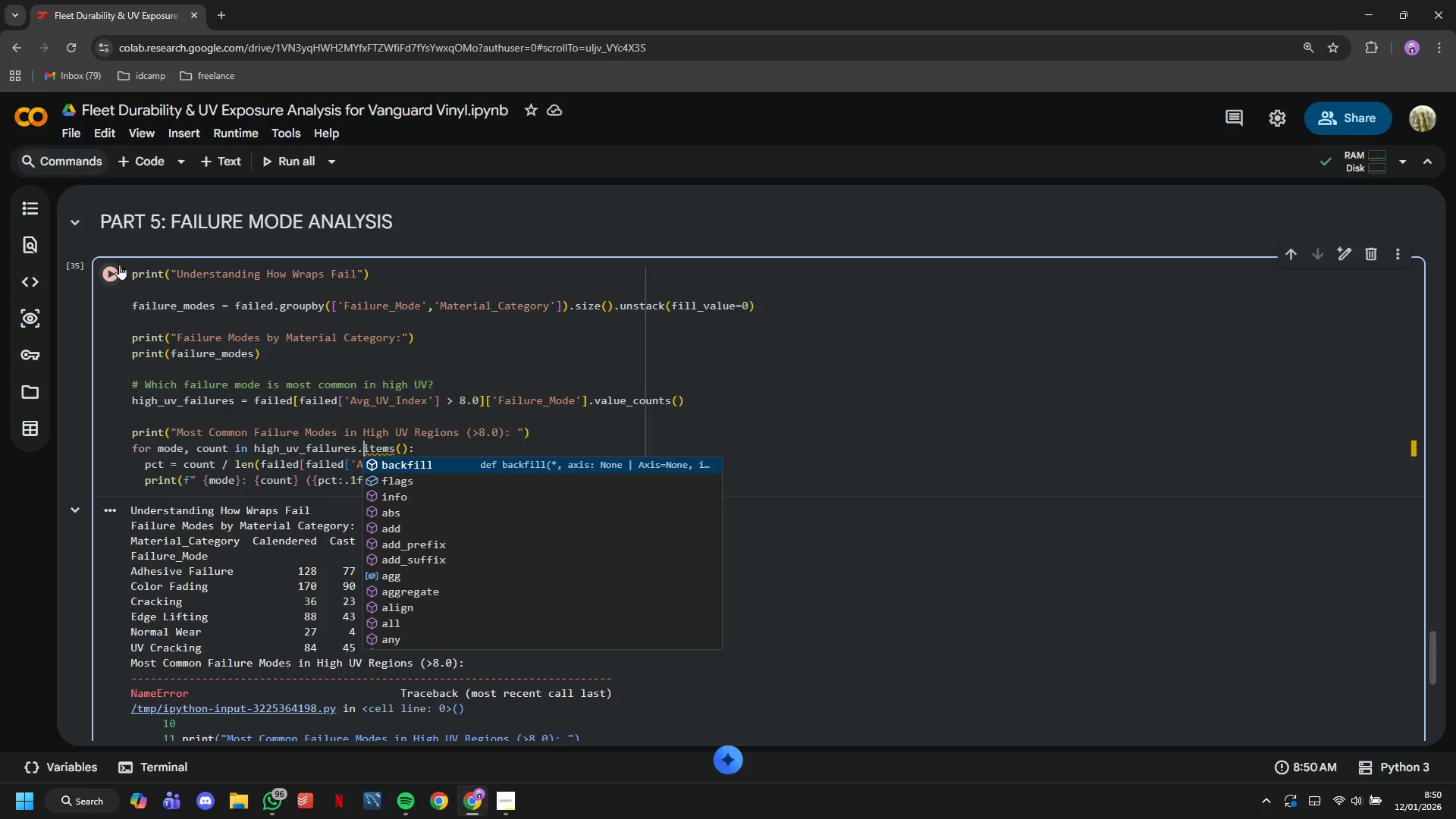 
left_click([116, 266])
 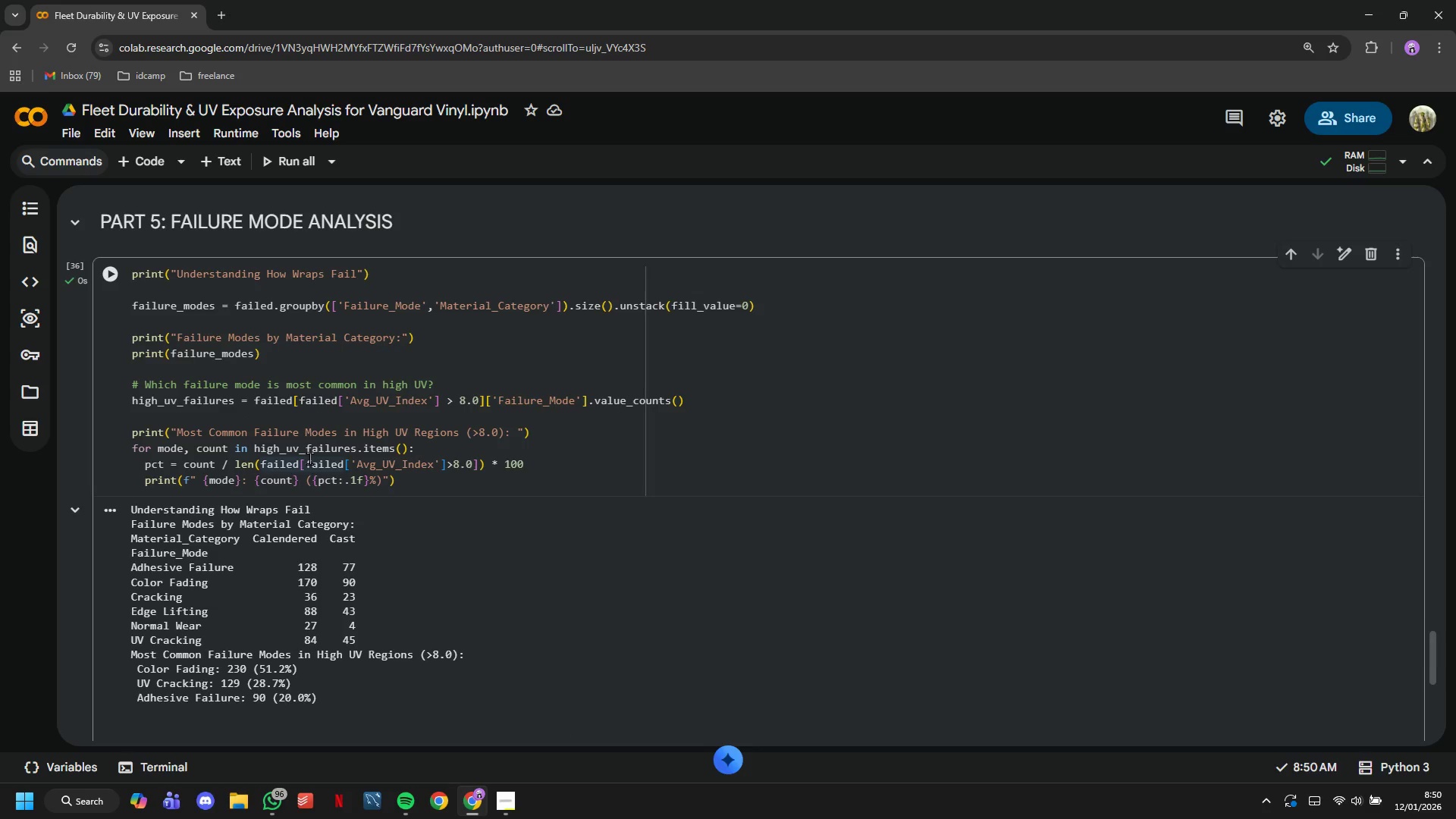 
scroll: coordinate [309, 458], scroll_direction: none, amount: 0.0
 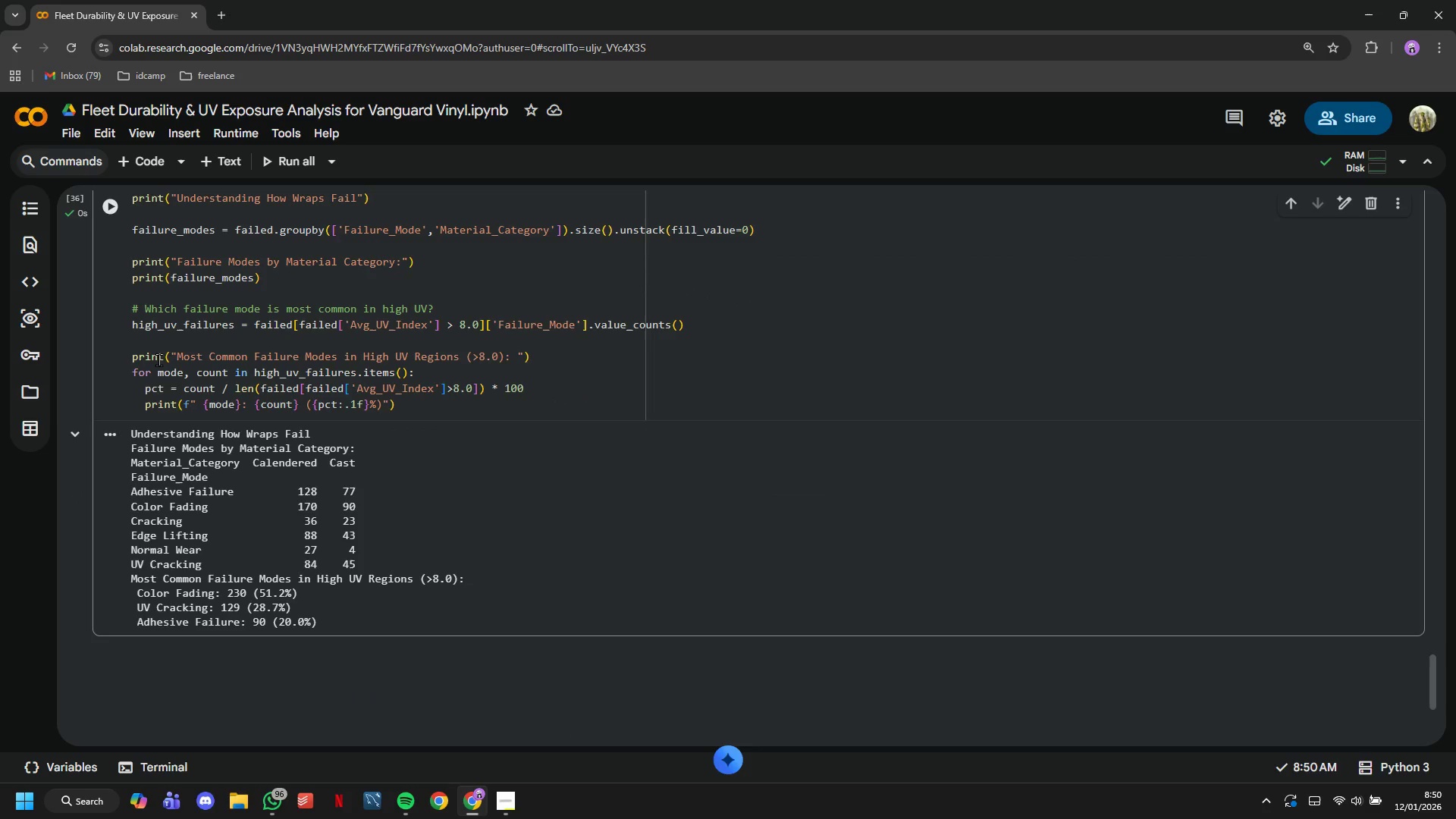 
left_click([177, 359])
 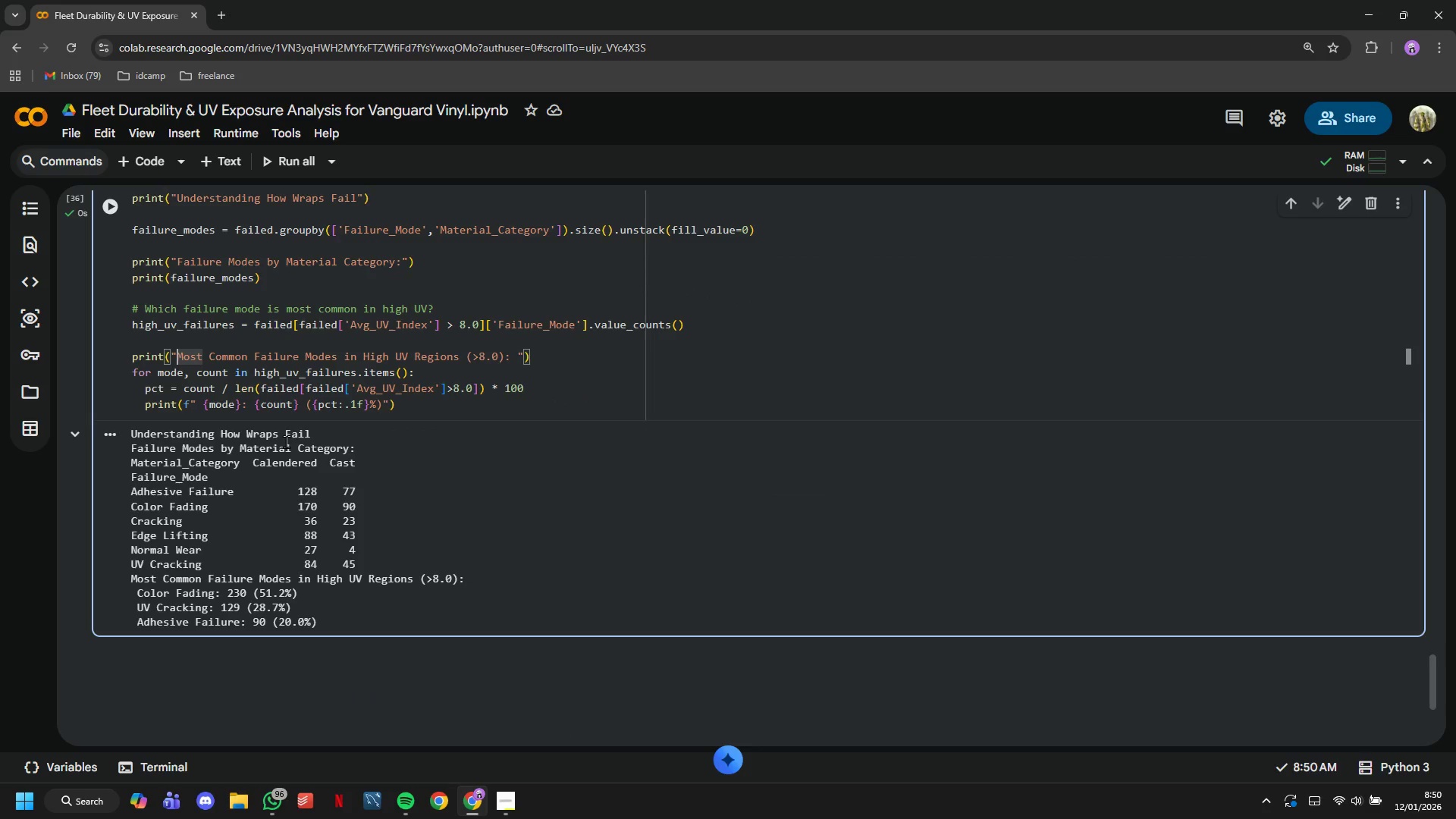 
key(Backslash)
 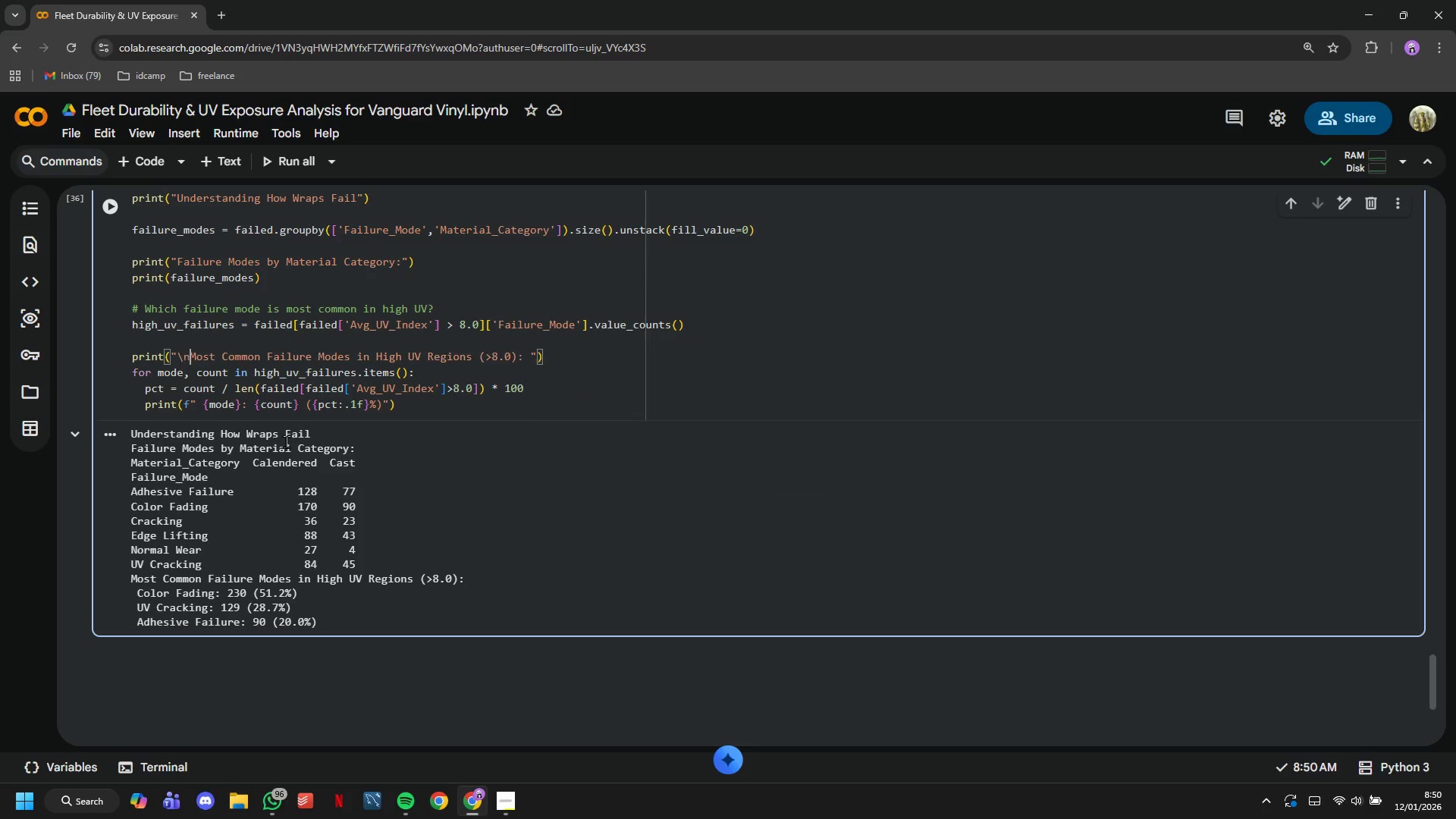 
key(N)
 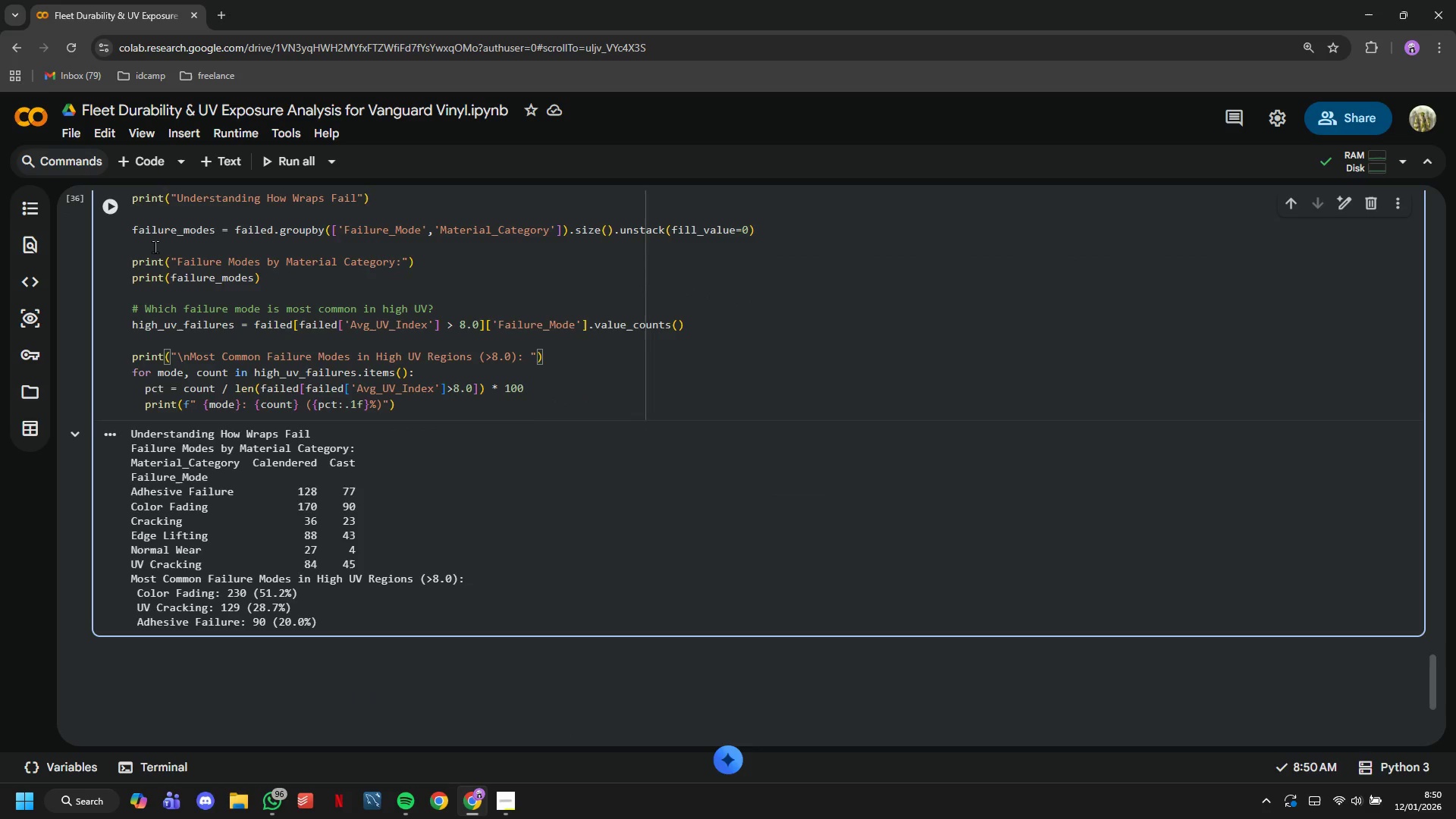 
left_click([121, 212])
 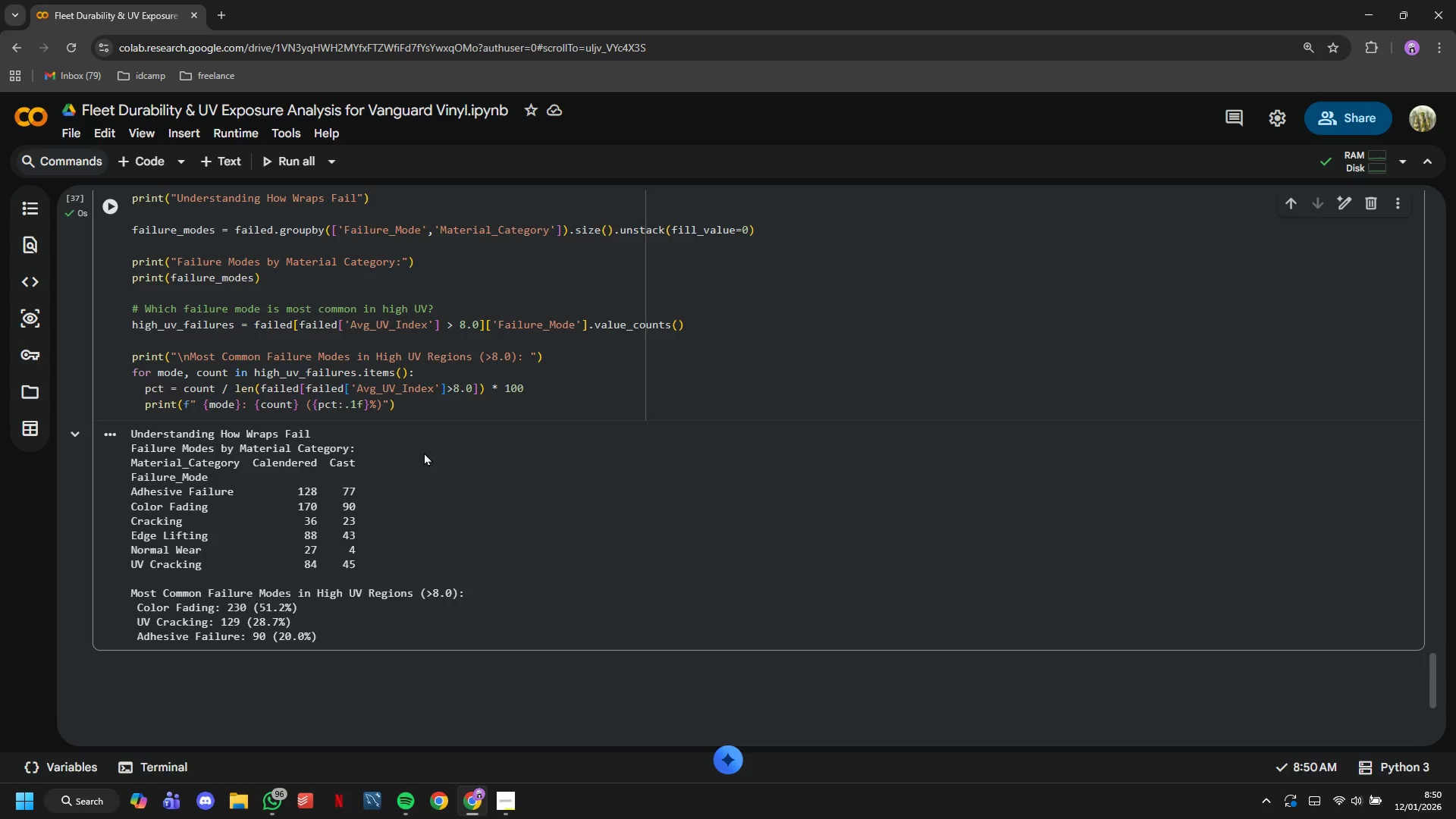 
scroll: coordinate [368, 402], scroll_direction: up, amount: 1.0
 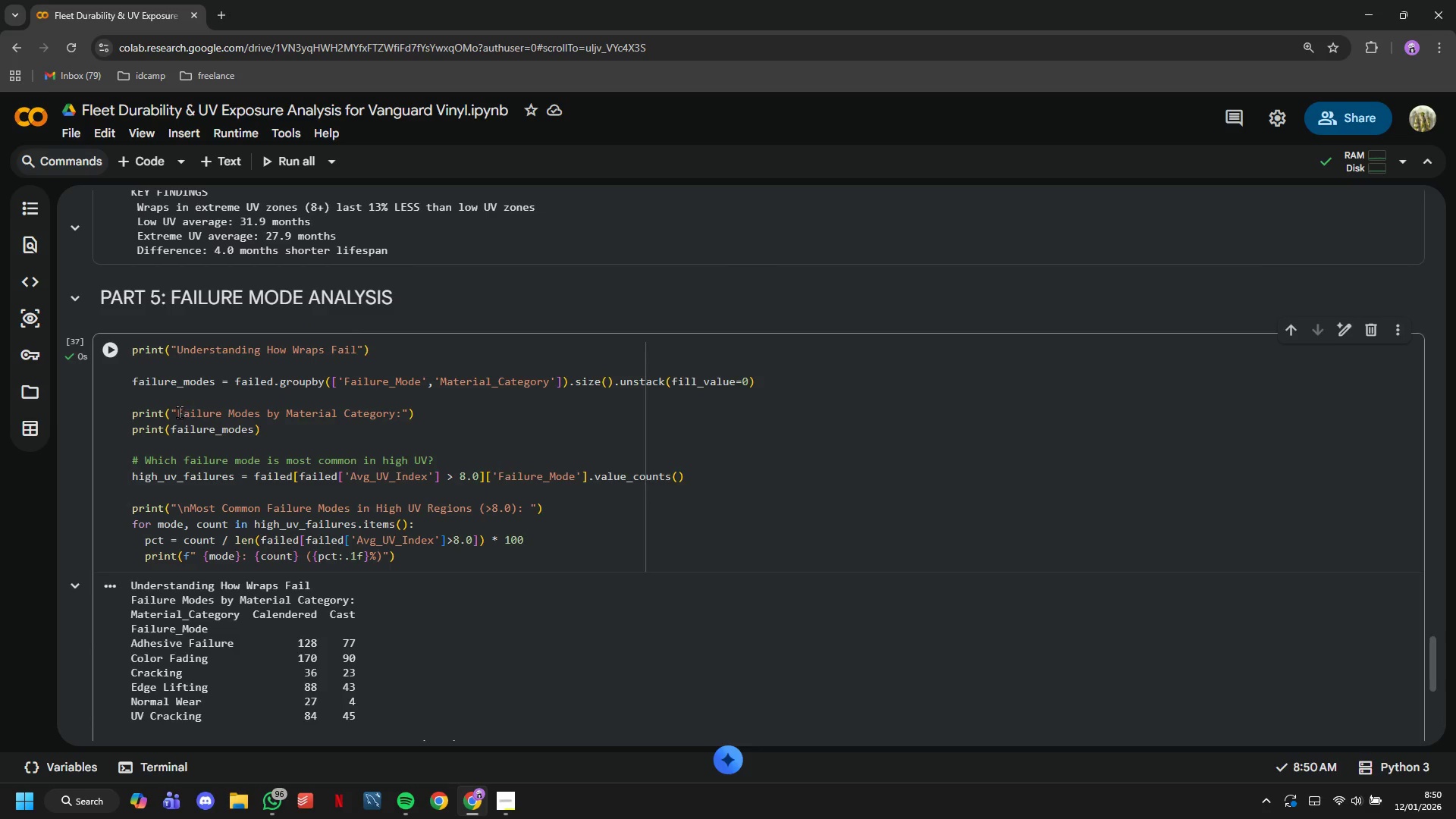 
left_click([177, 417])
 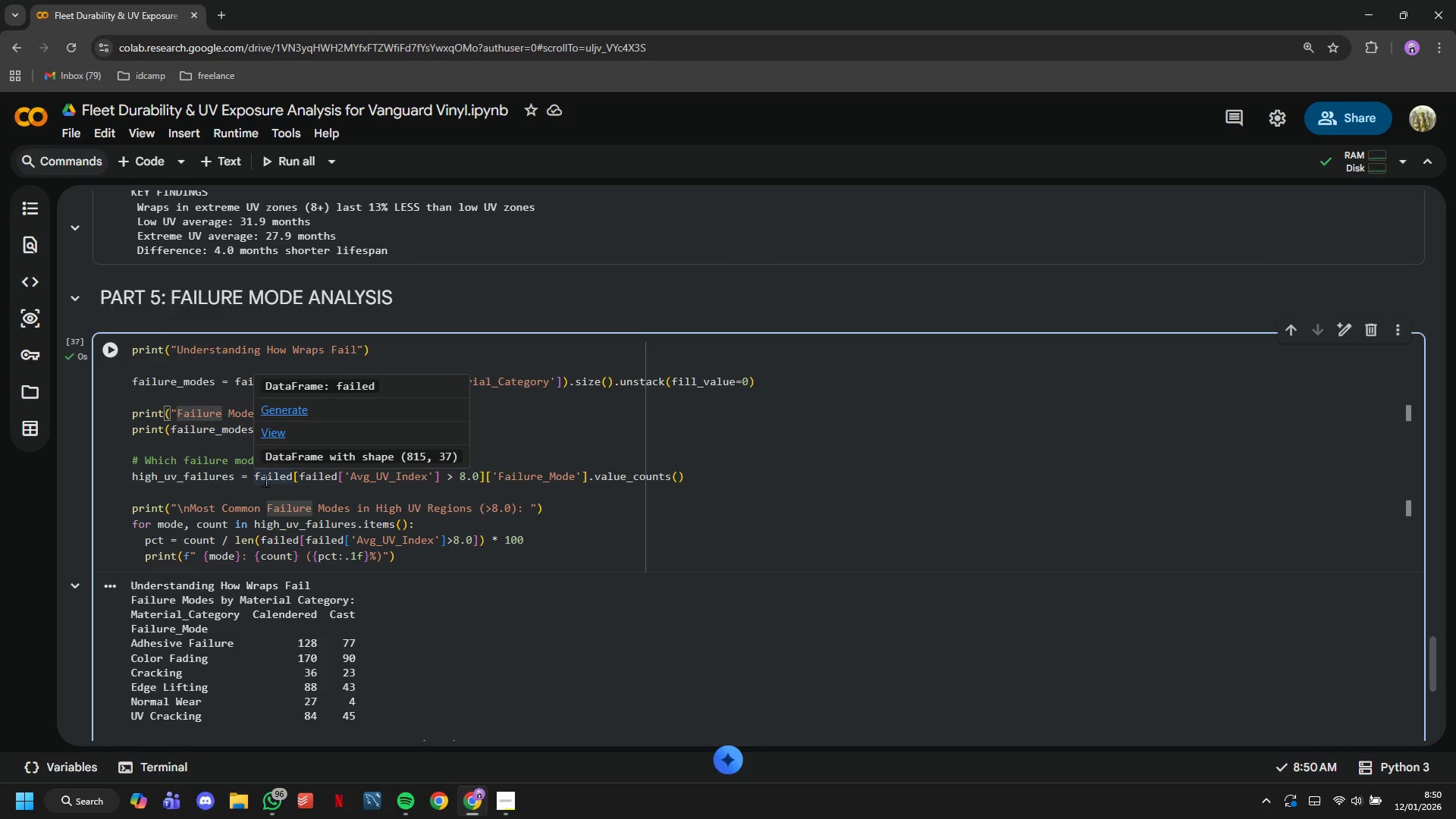 
key(Backslash)
 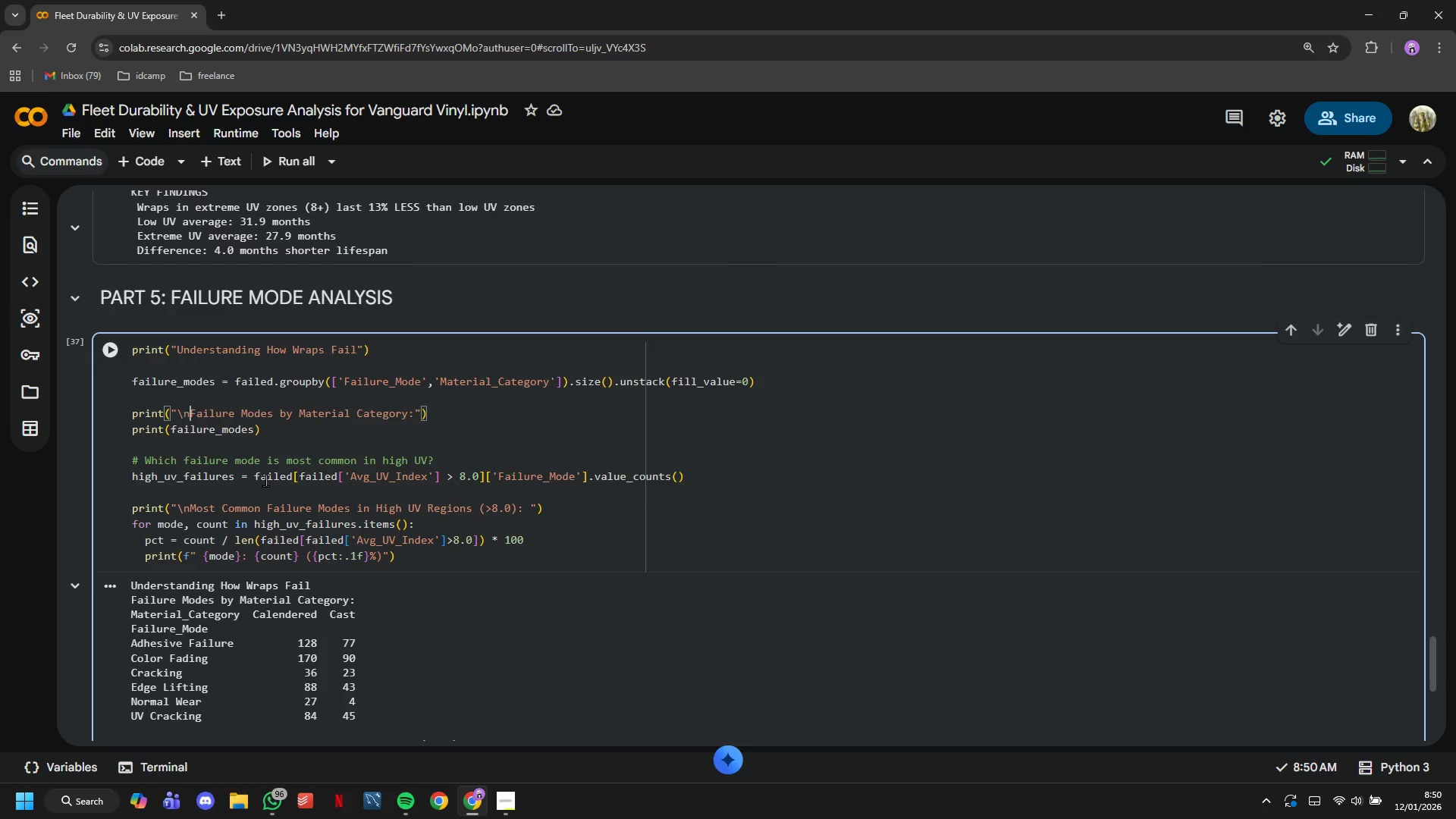 
key(N)
 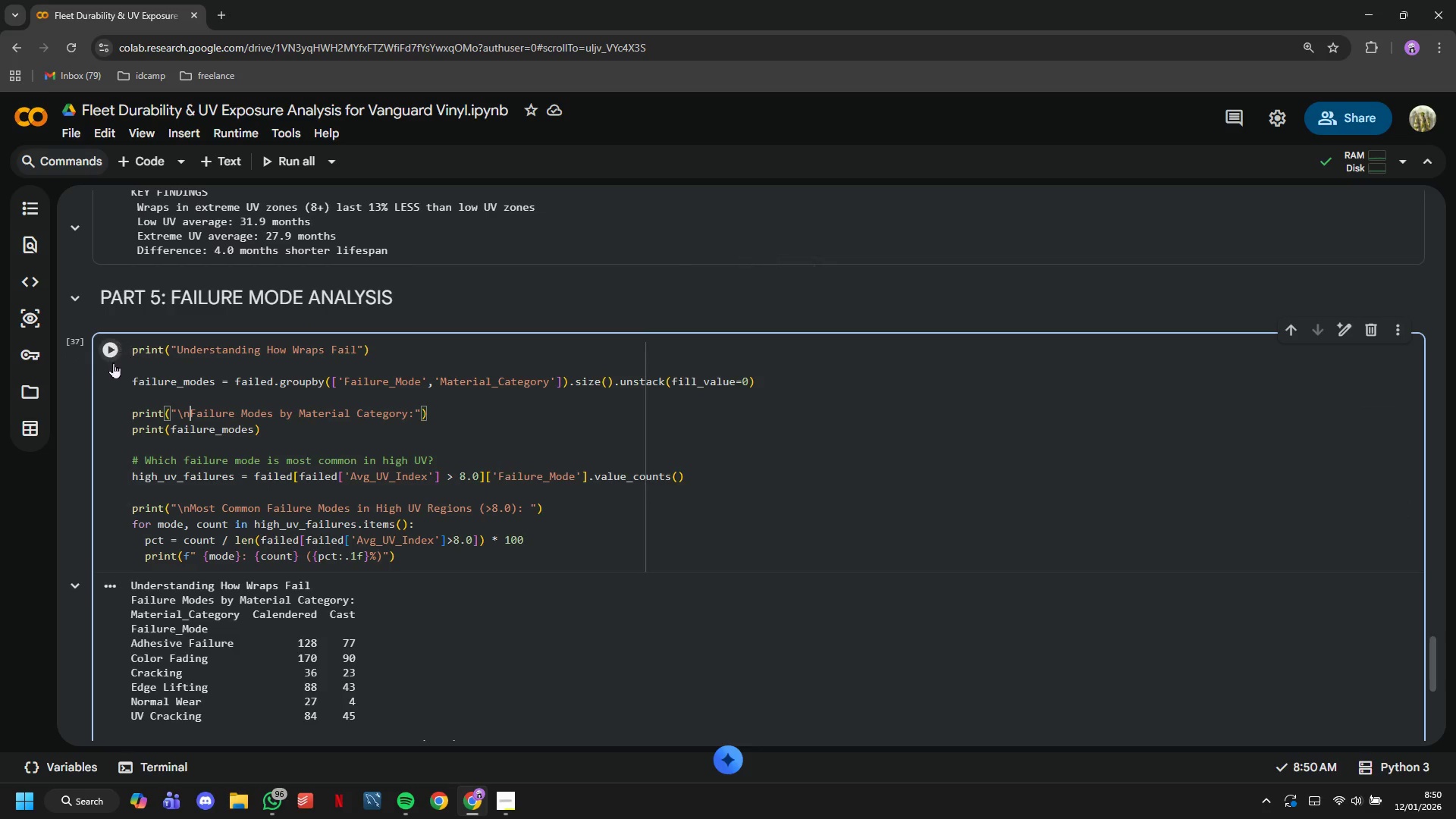 
left_click([102, 360])
 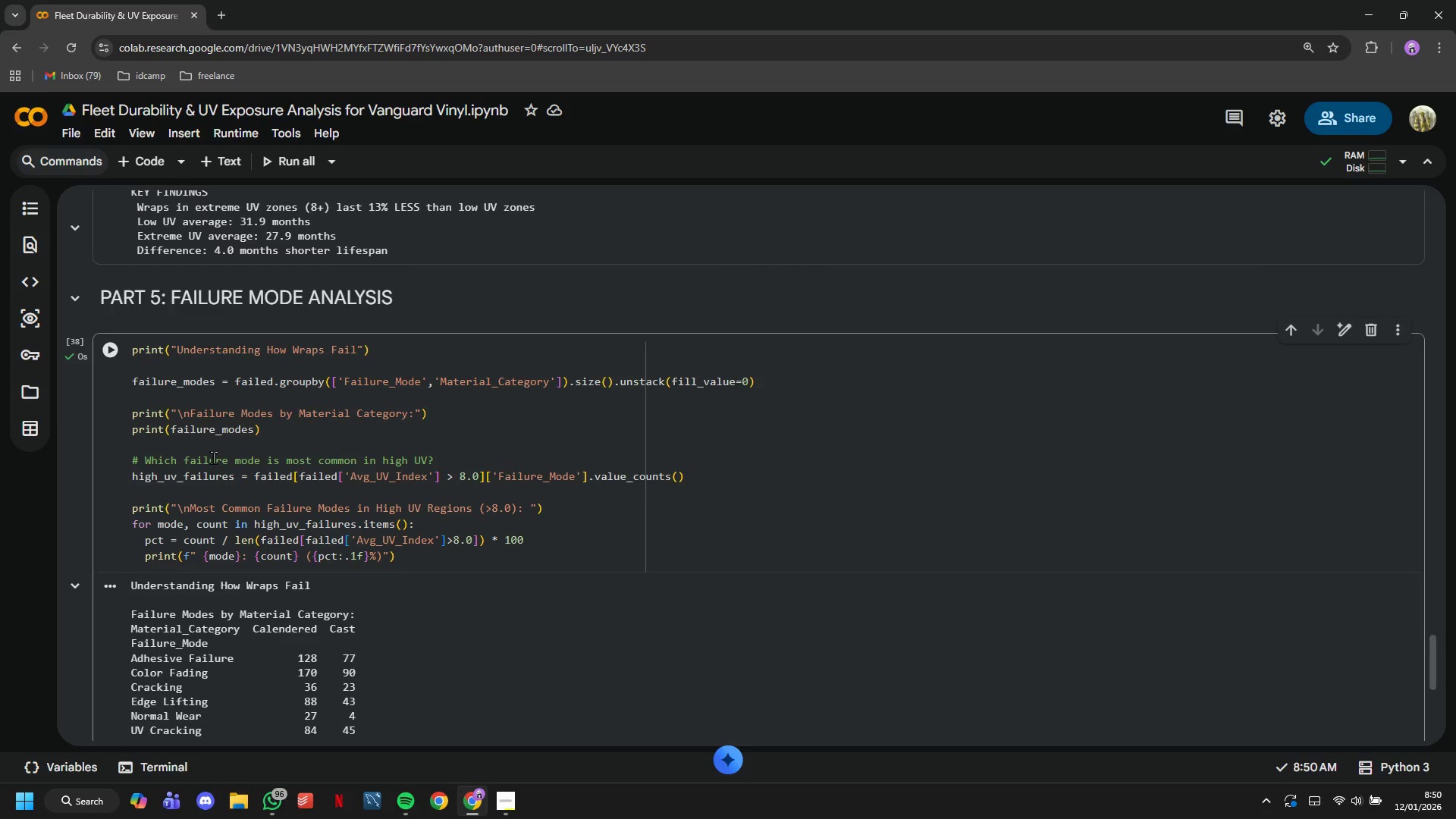 
scroll: coordinate [213, 457], scroll_direction: down, amount: 3.0
 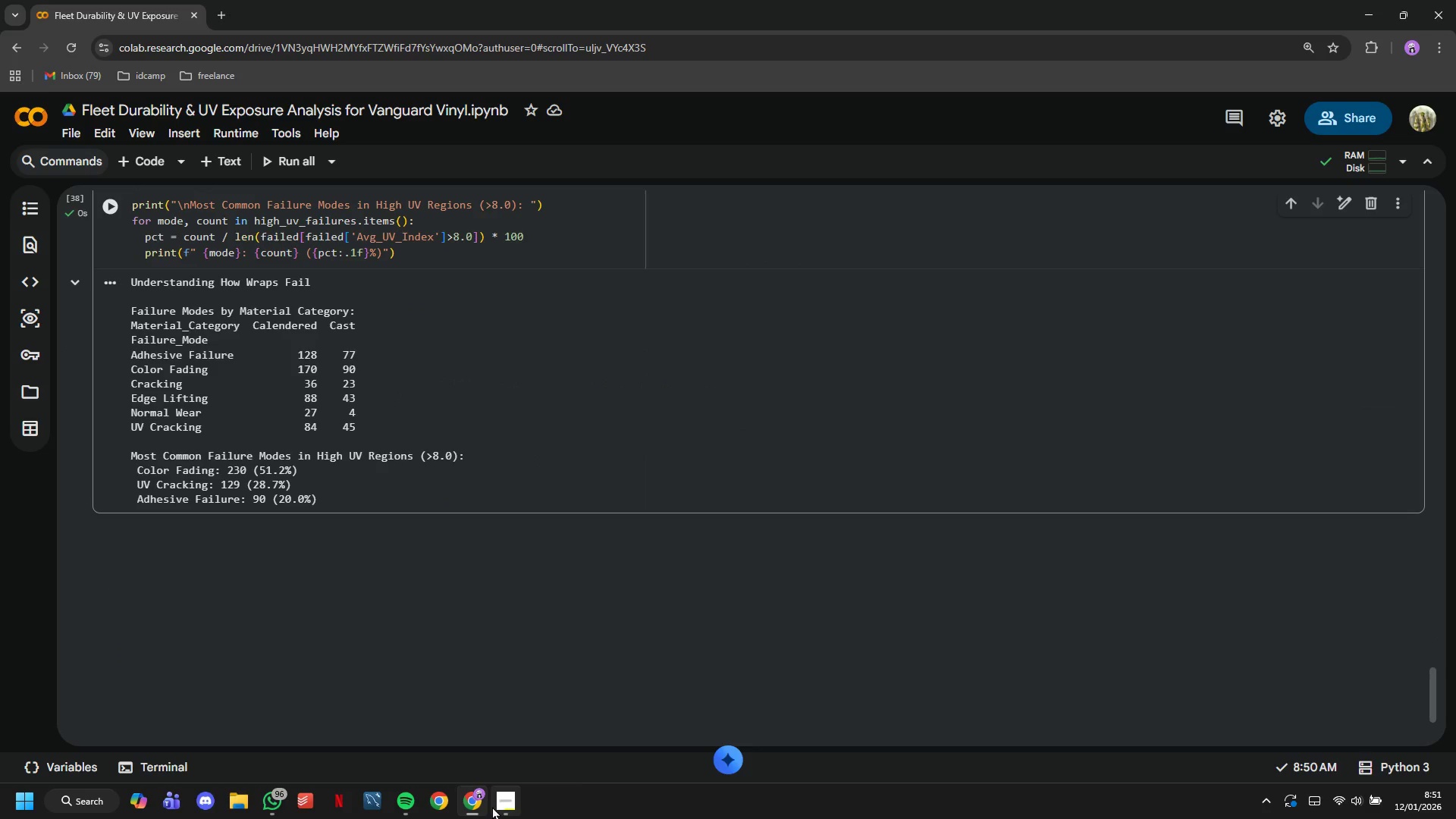 
left_click([492, 804])